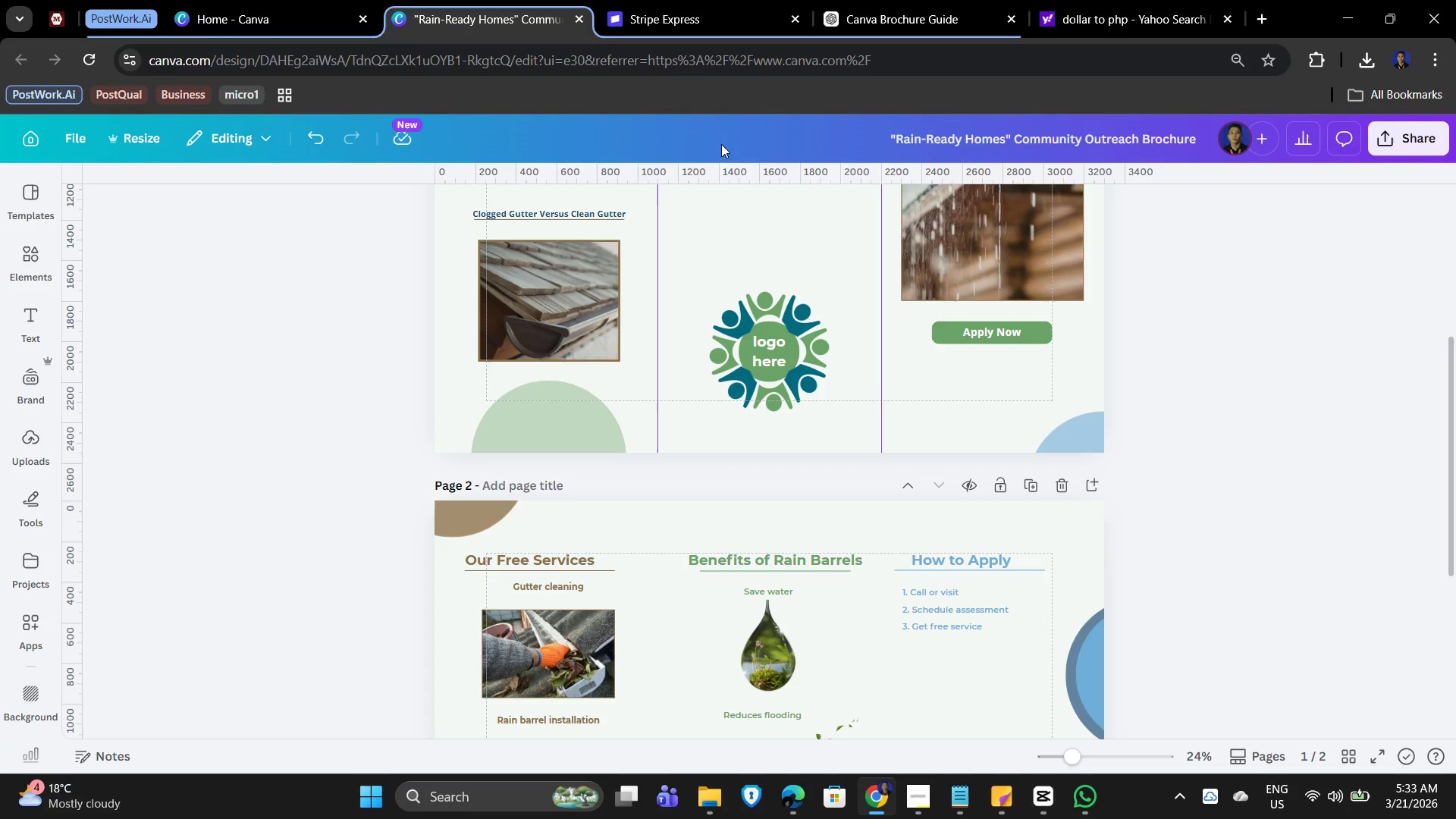 
left_click([721, 144])
 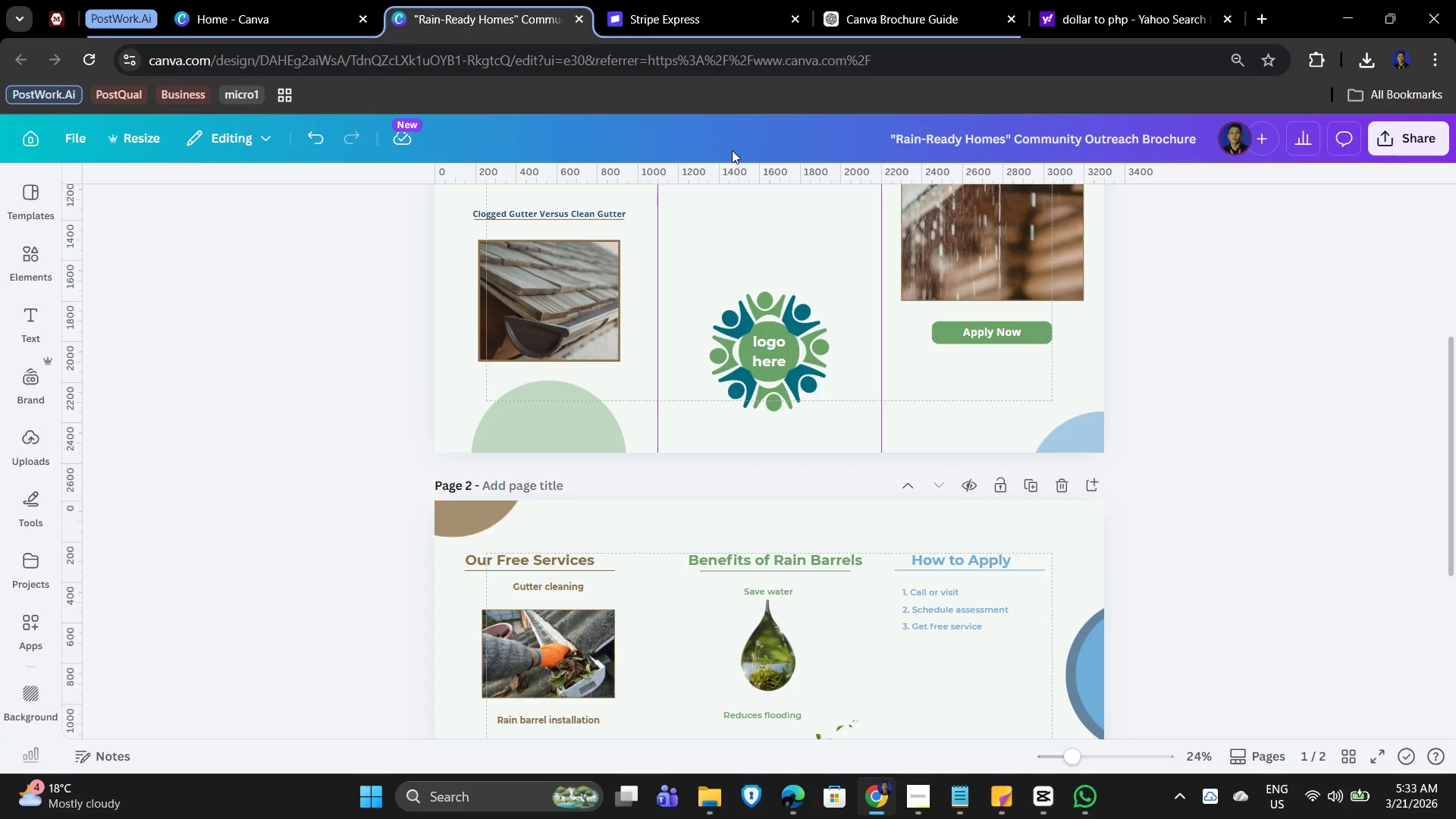 
hold_key(key=ControlLeft, duration=0.69)
scroll: coordinate [1202, 503], scroll_direction: up, amount: 4.0
 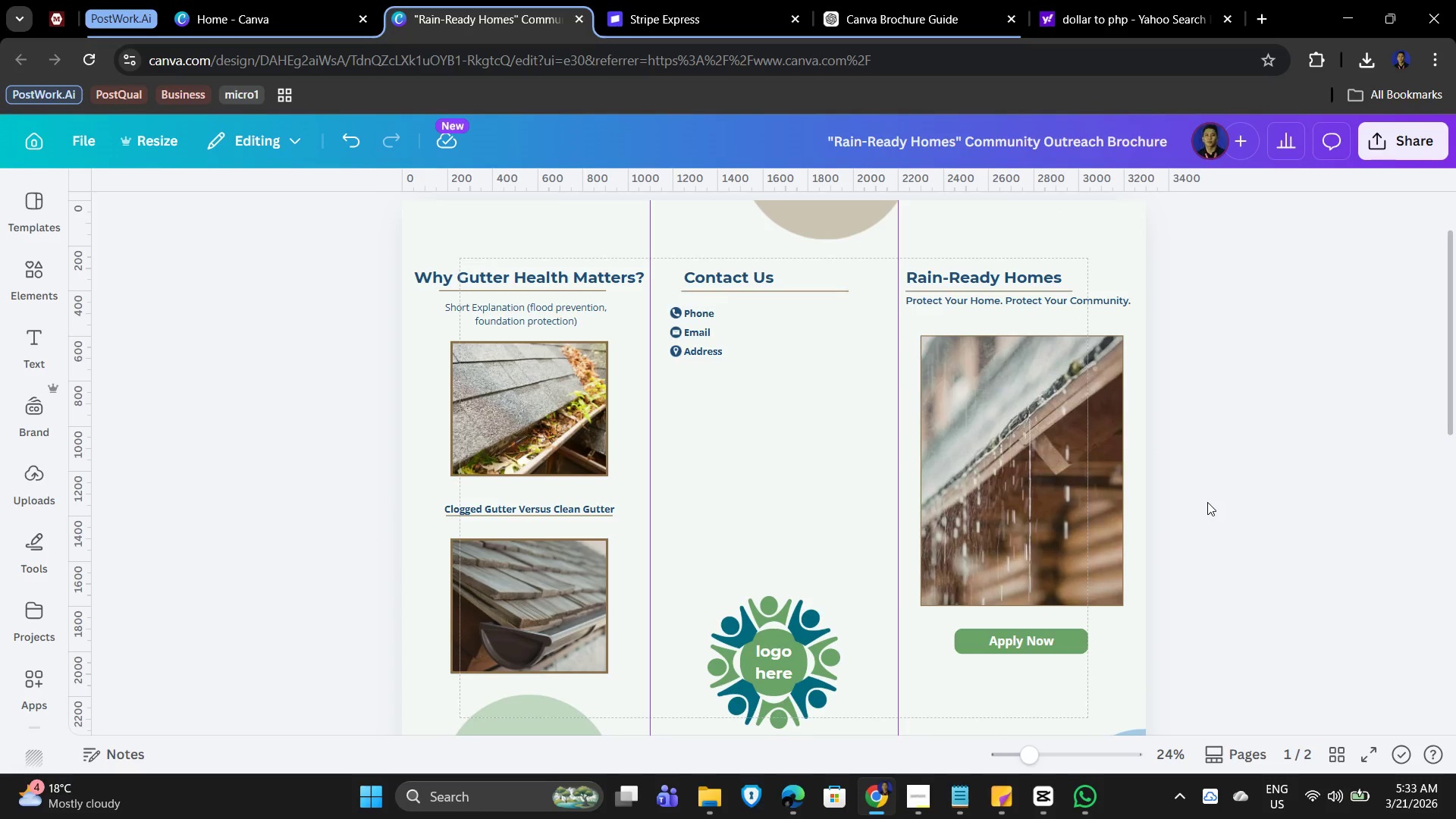 
scroll: coordinate [1207, 502], scroll_direction: down, amount: 7.0
 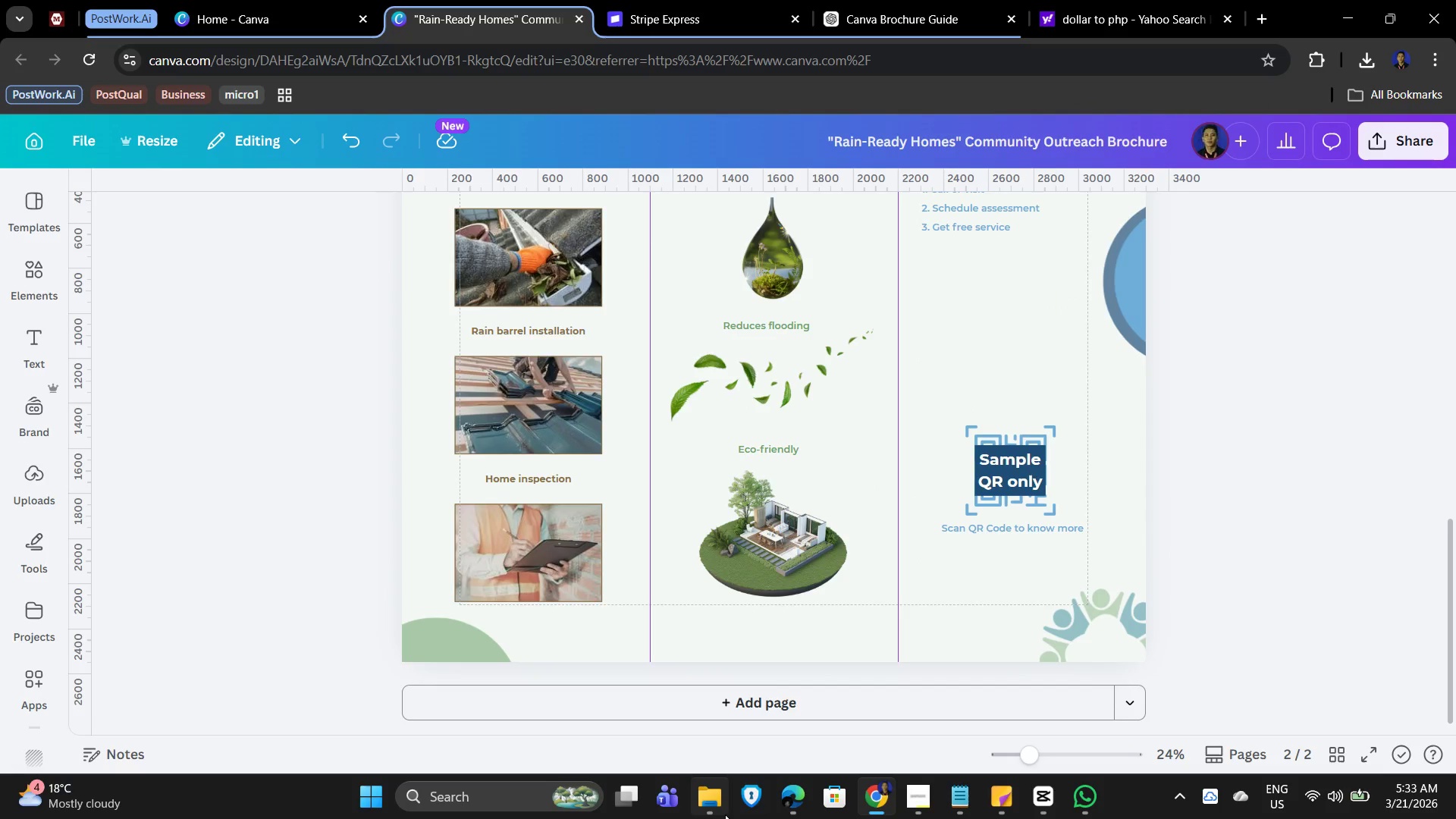 
left_click([908, 802])